 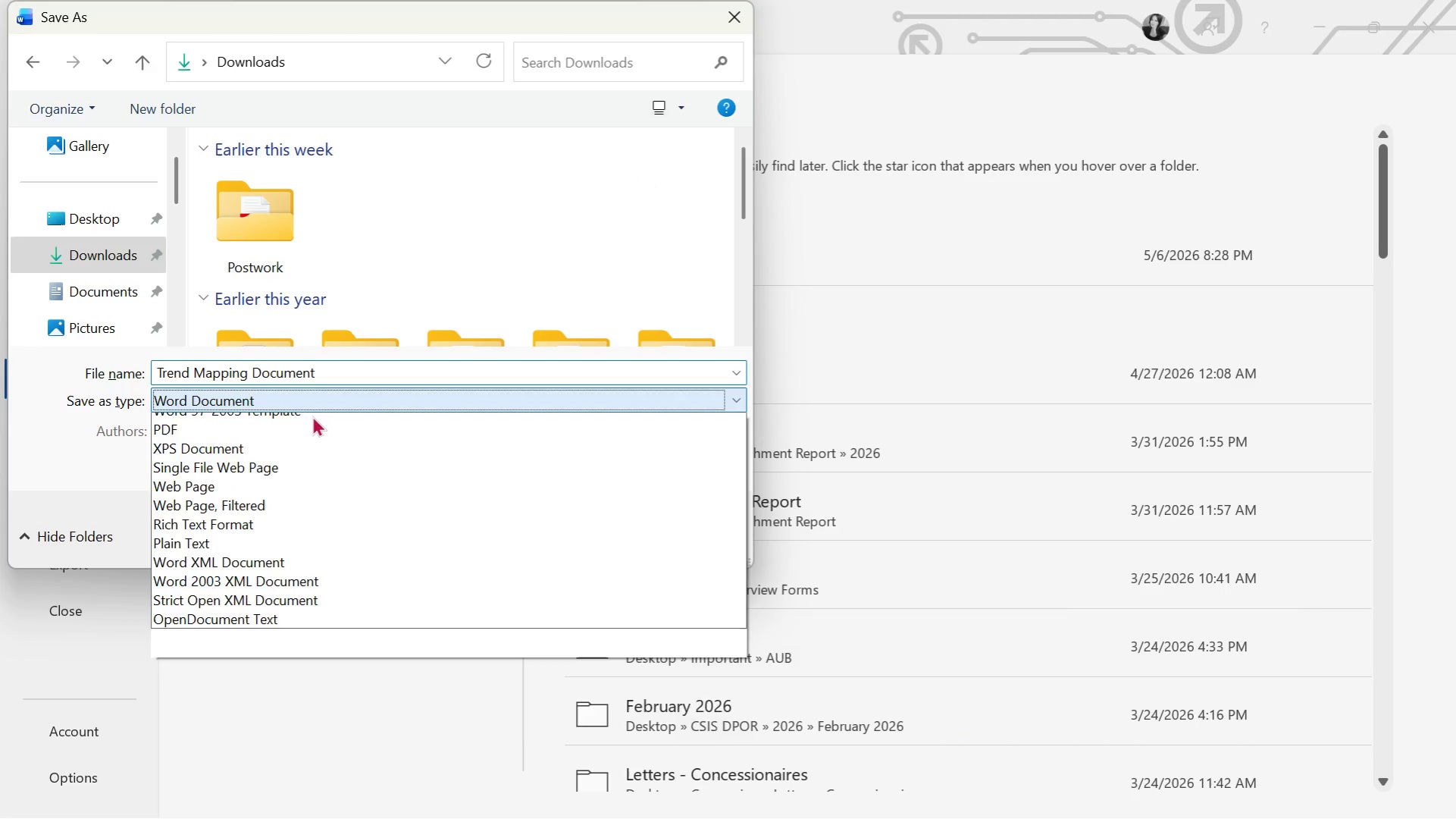 
left_click([248, 536])
 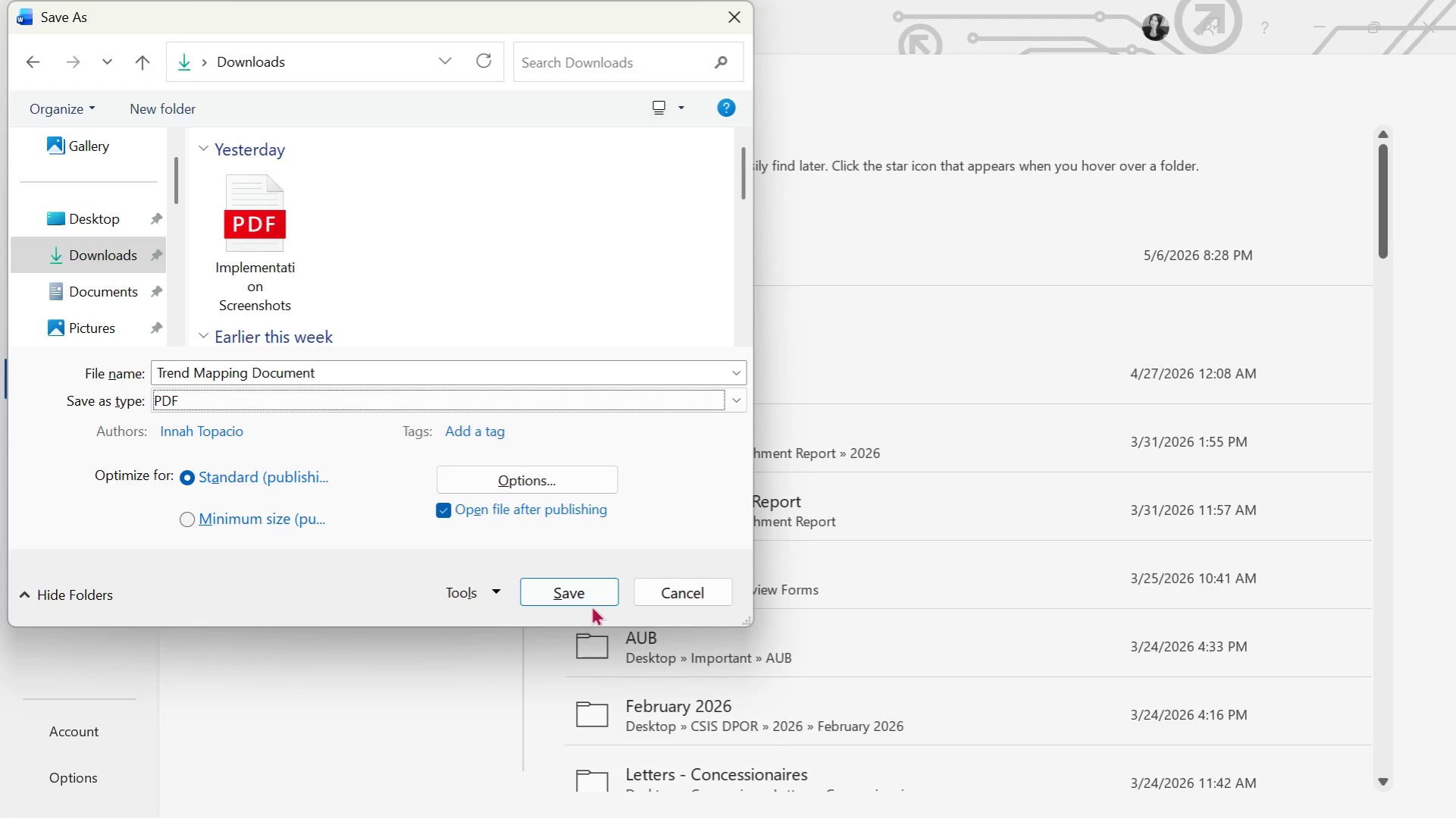 
left_click([578, 587])
 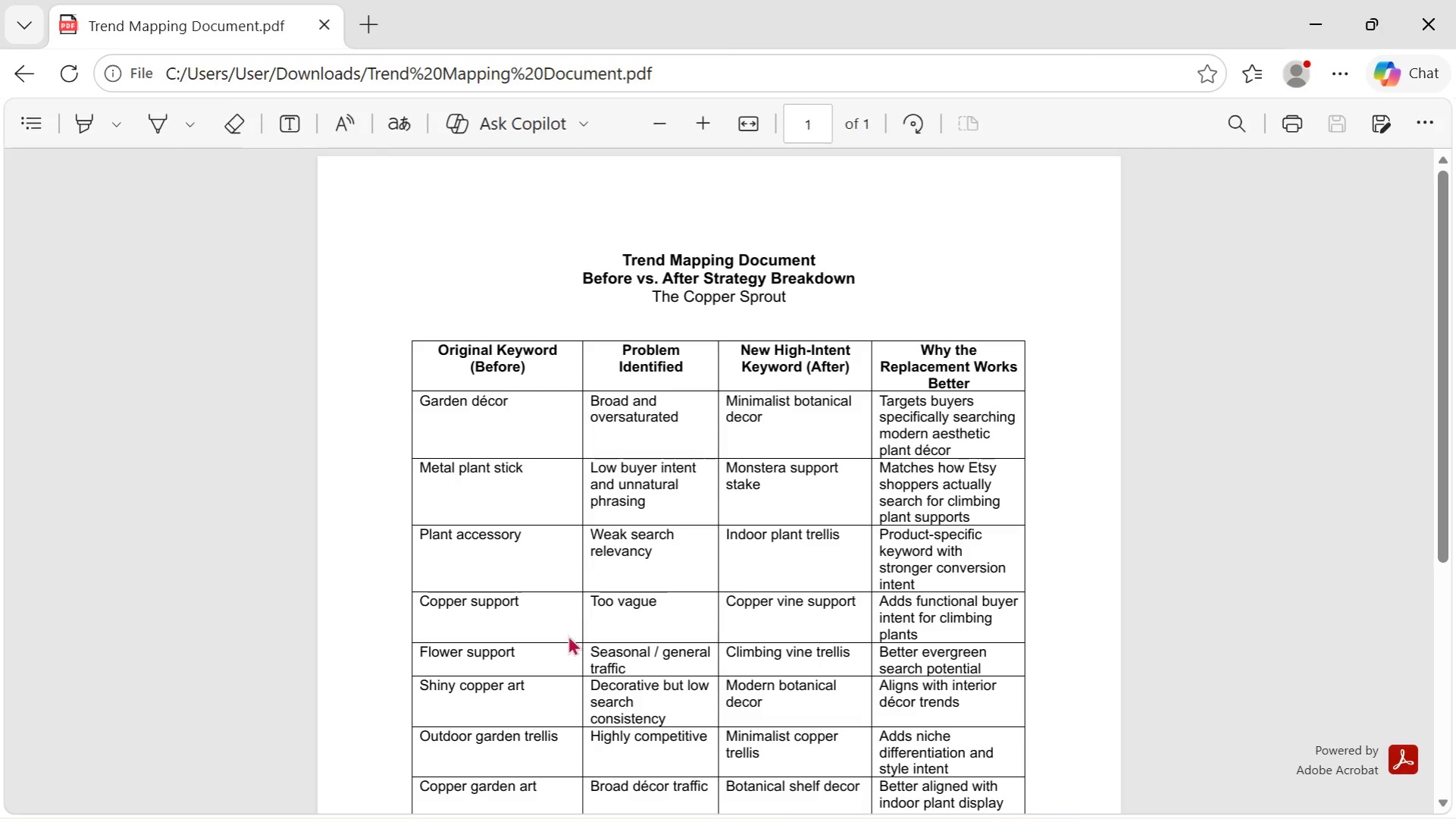 
scroll: coordinate [583, 623], scroll_direction: up, amount: 3.0
 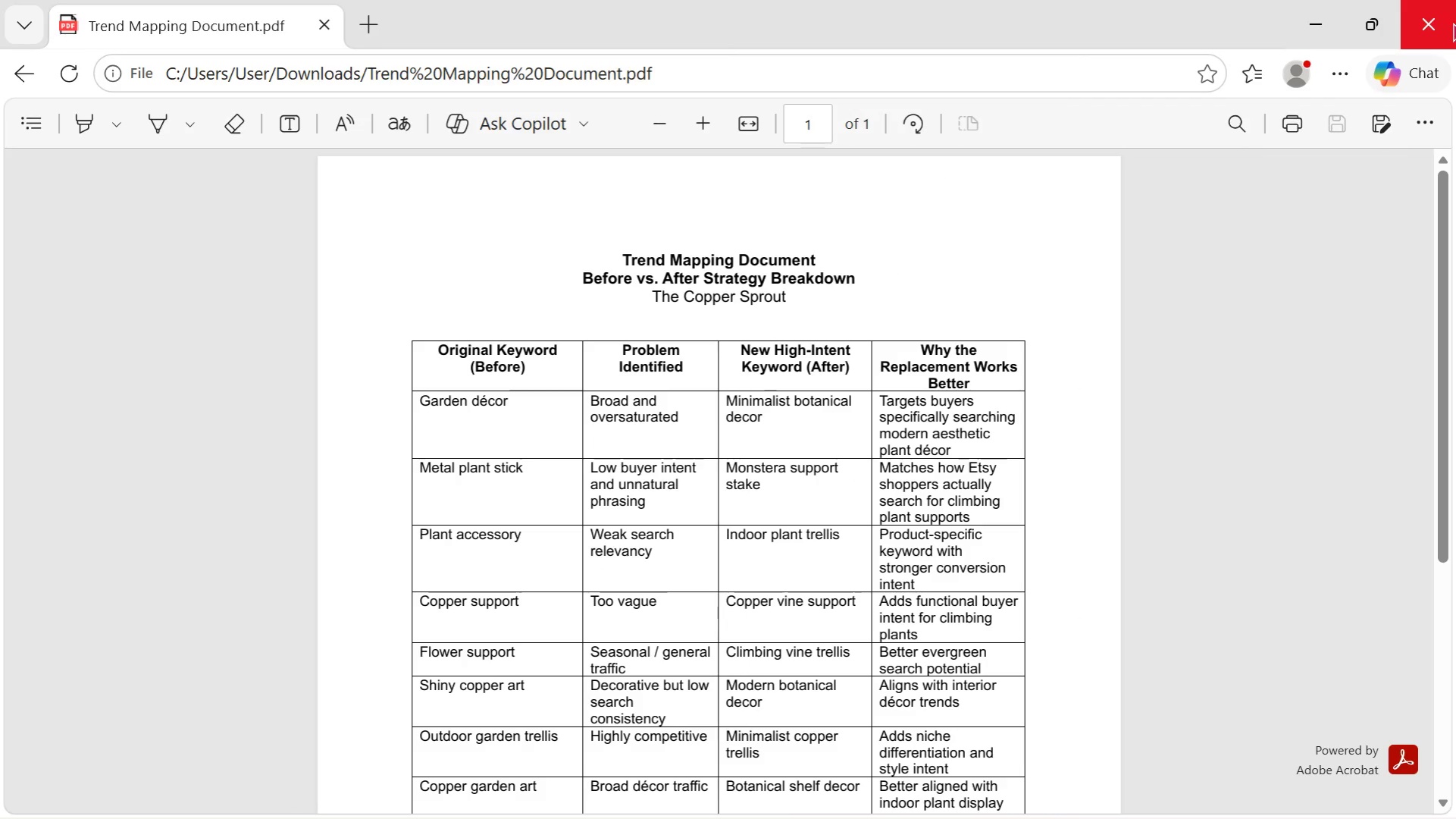 
left_click([1454, 8])
 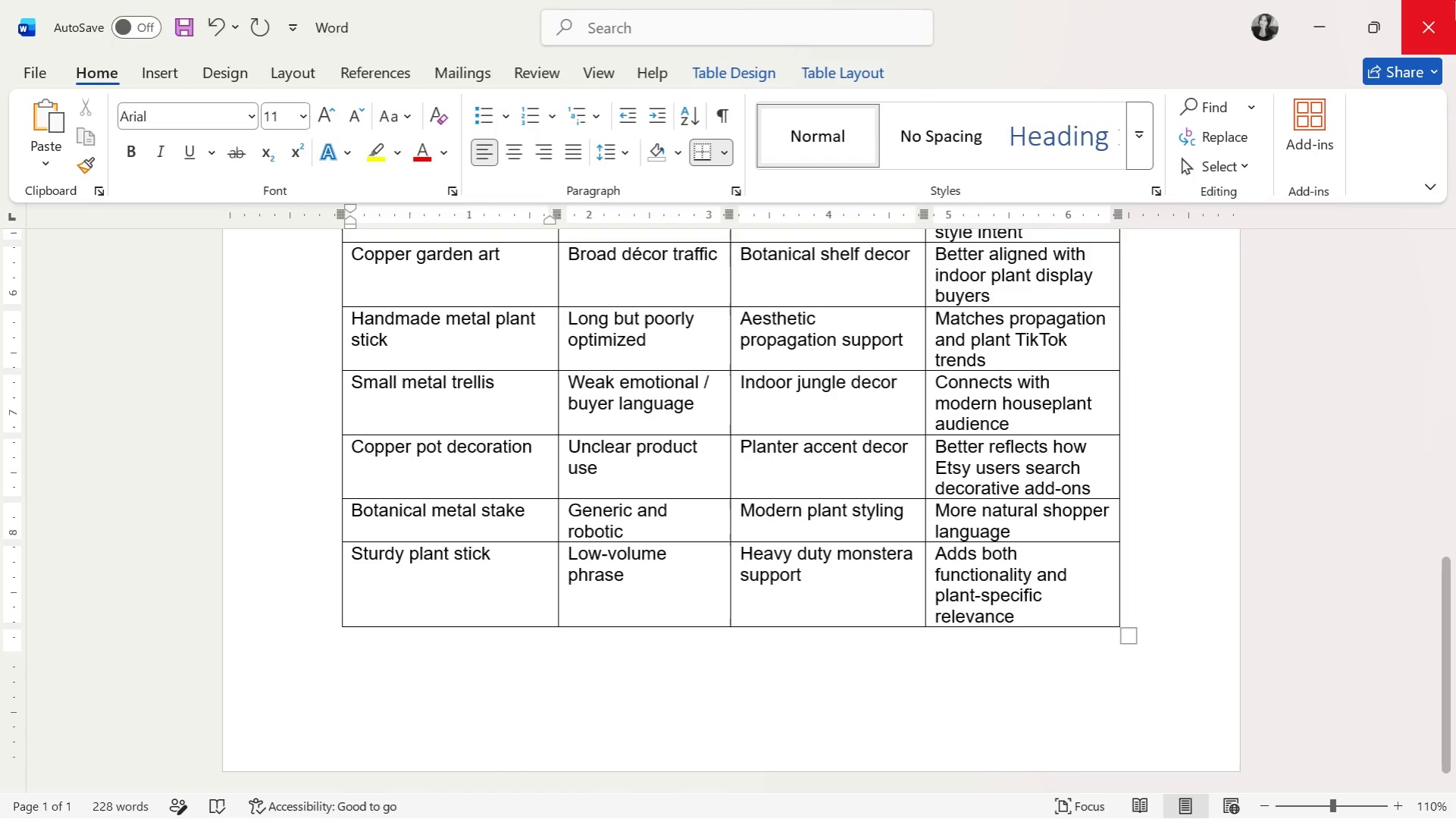 
left_click([1454, 0])